 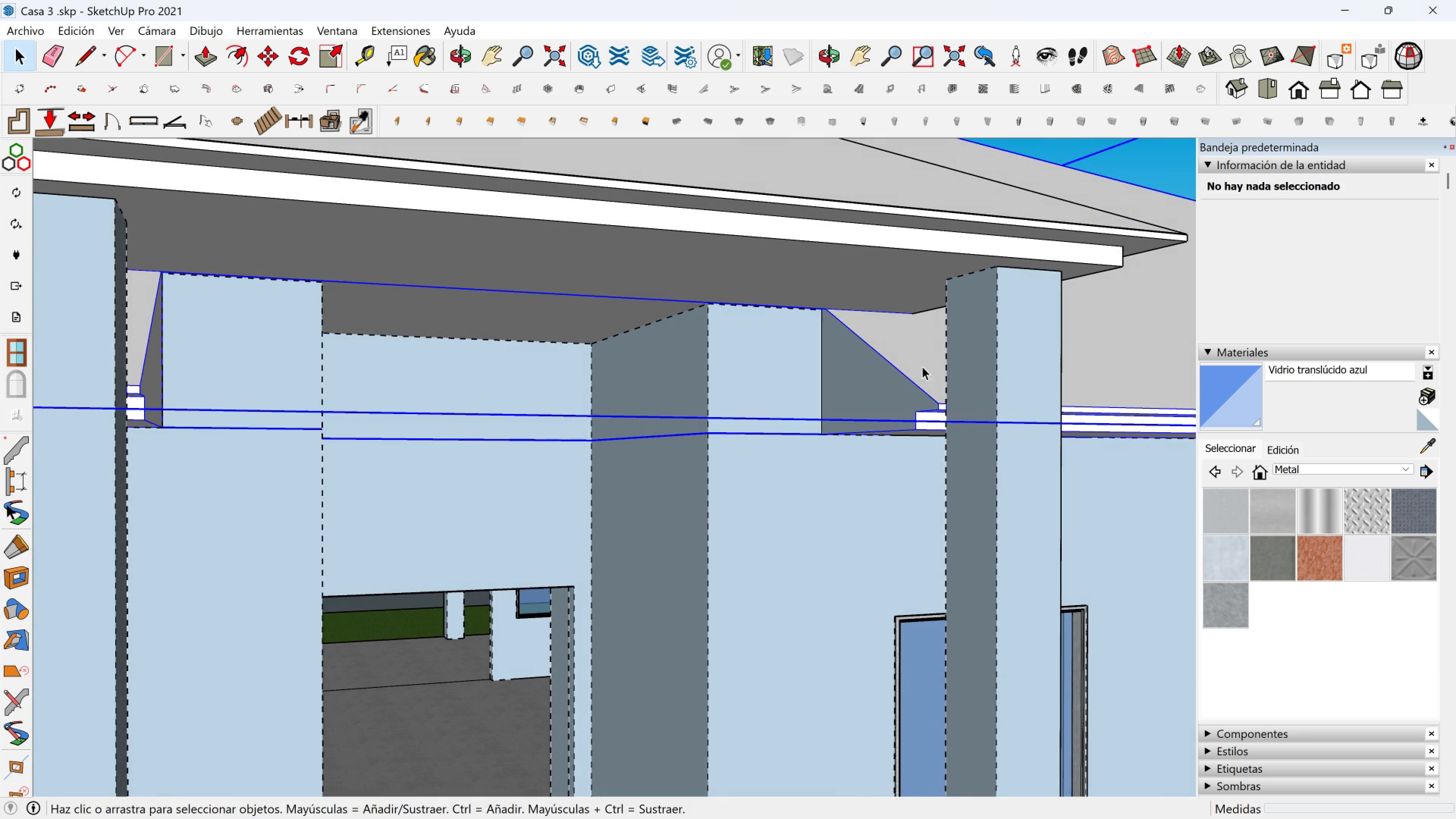 
double_click([925, 357])
 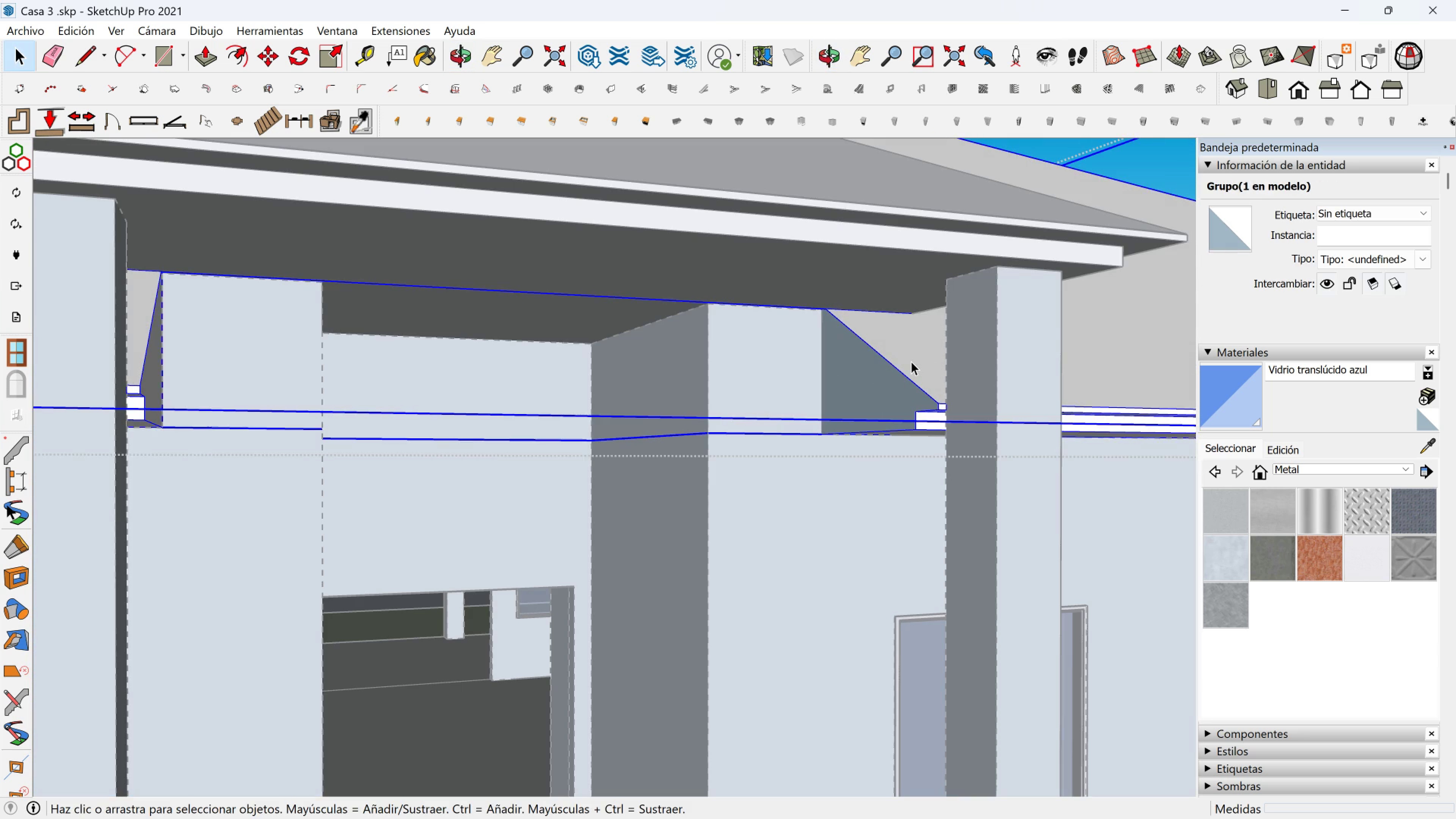 
double_click([911, 361])
 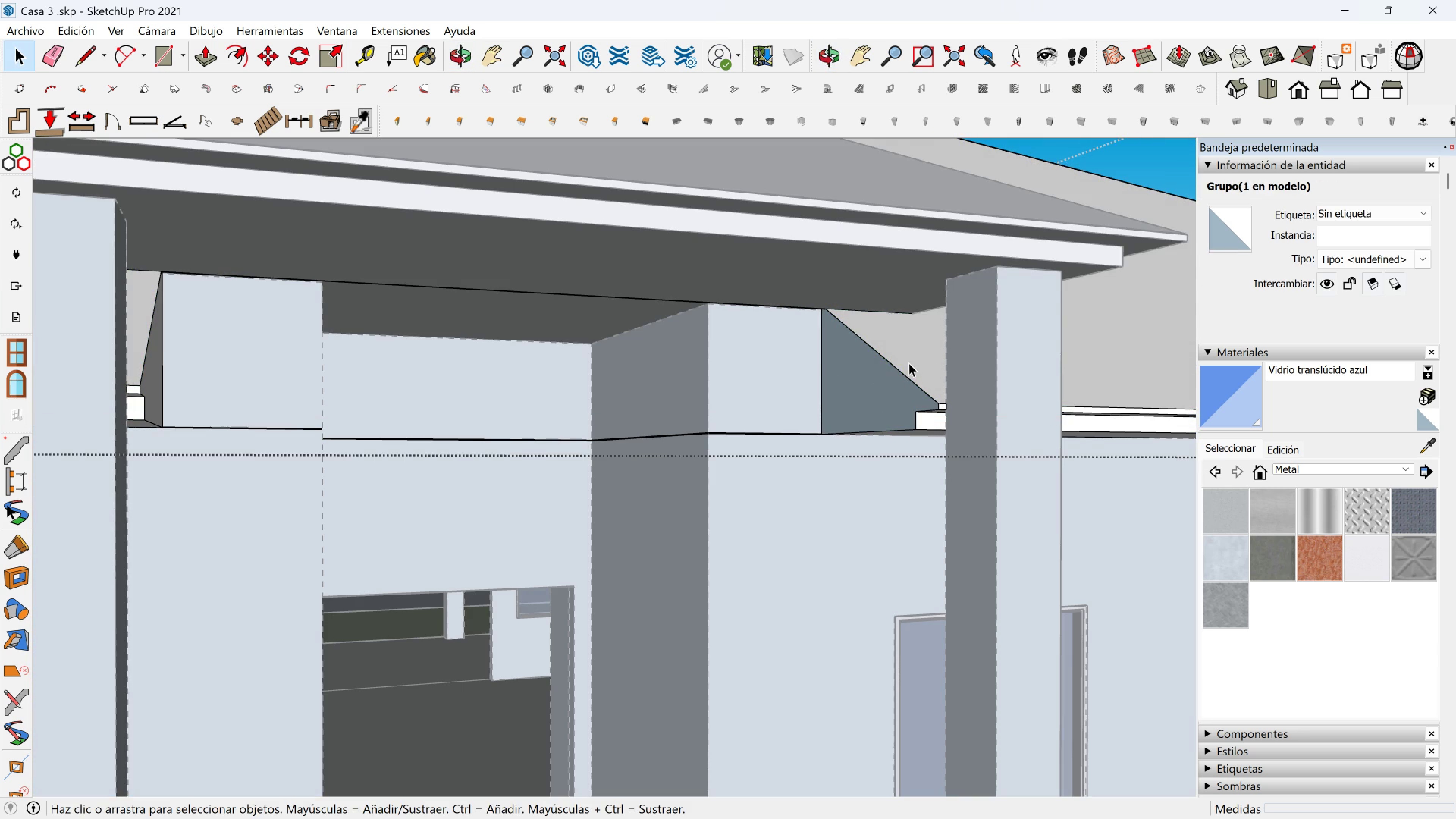 
triple_click([909, 363])
 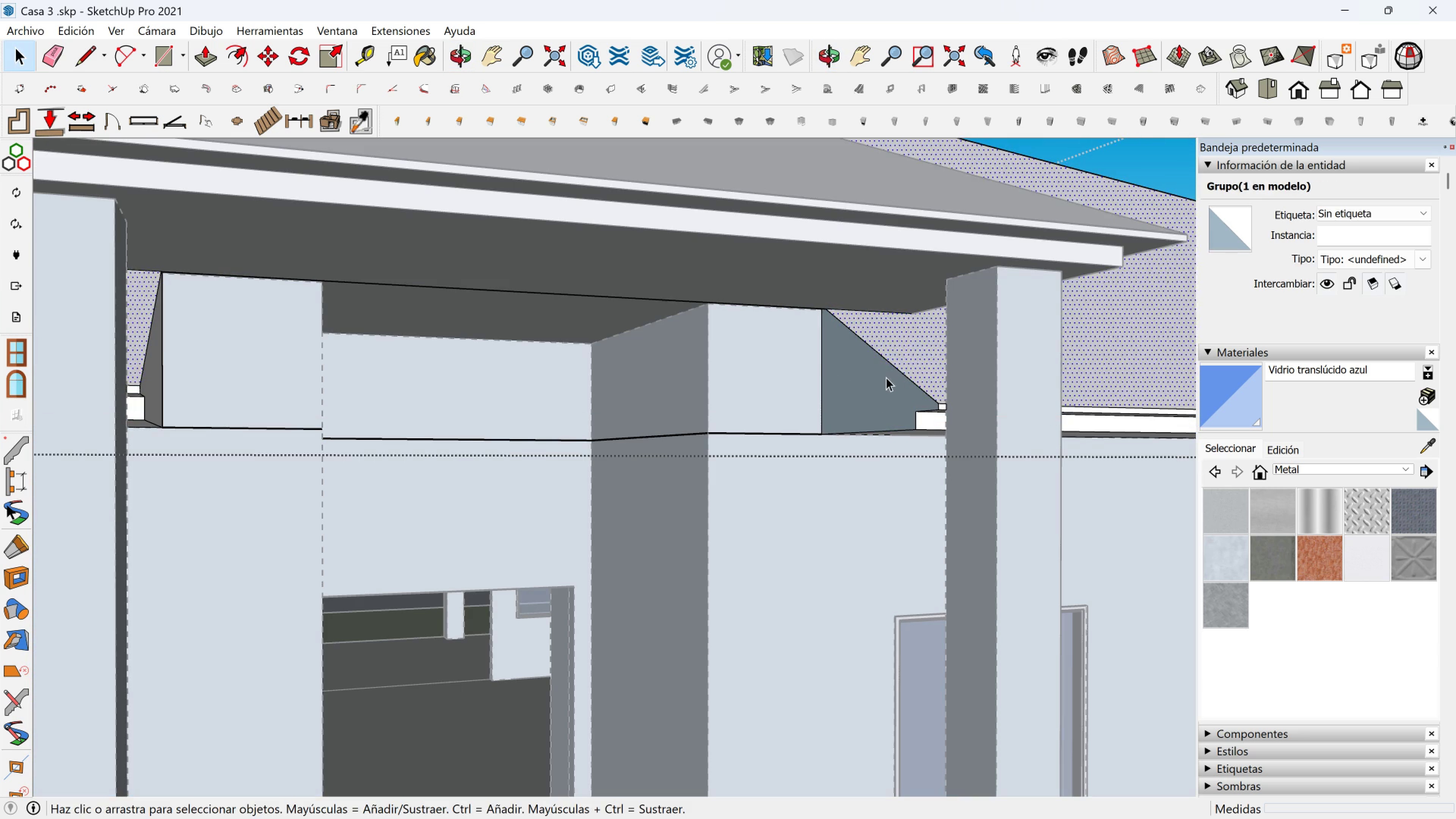 
triple_click([886, 377])
 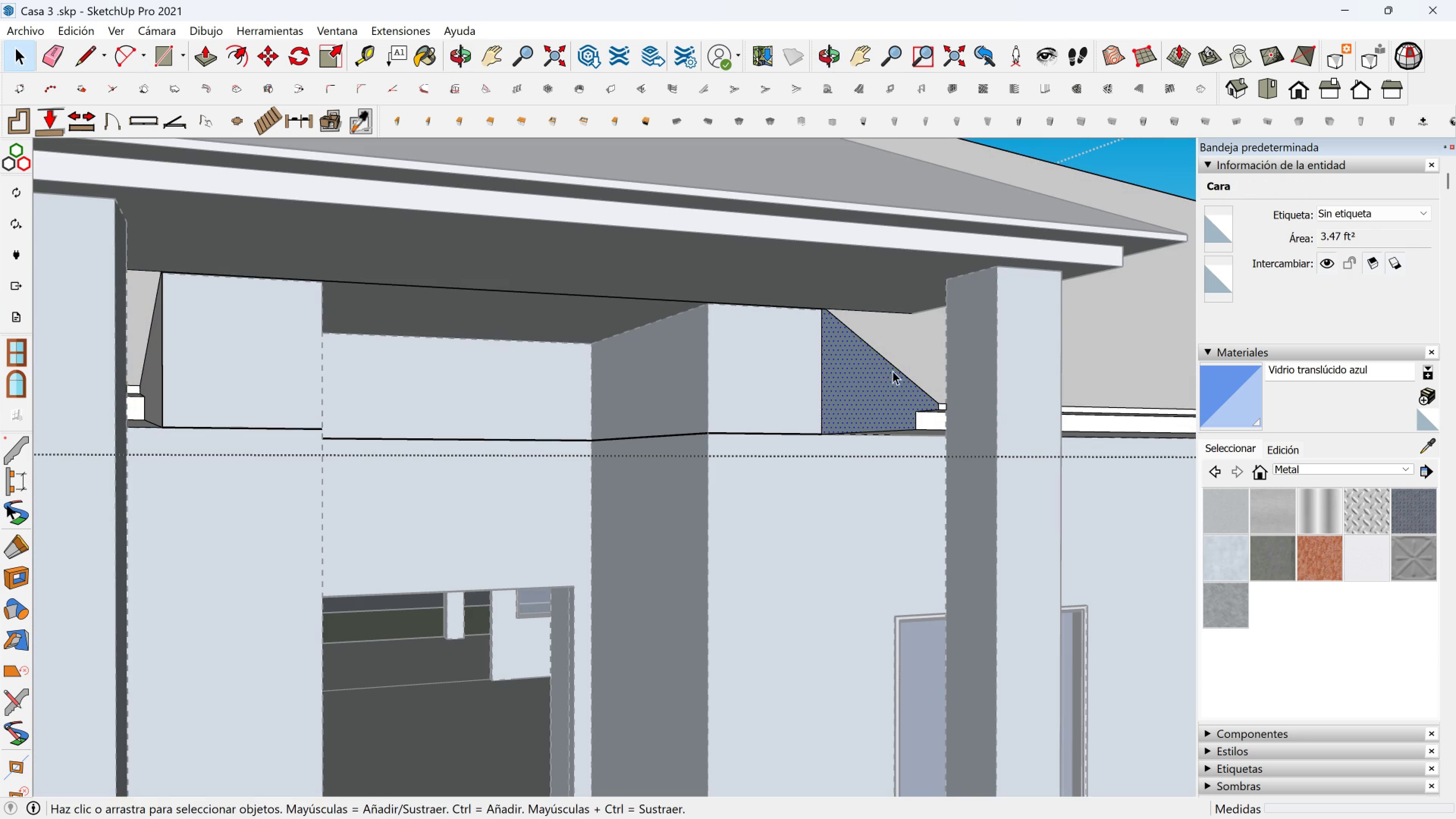 
left_click([902, 371])
 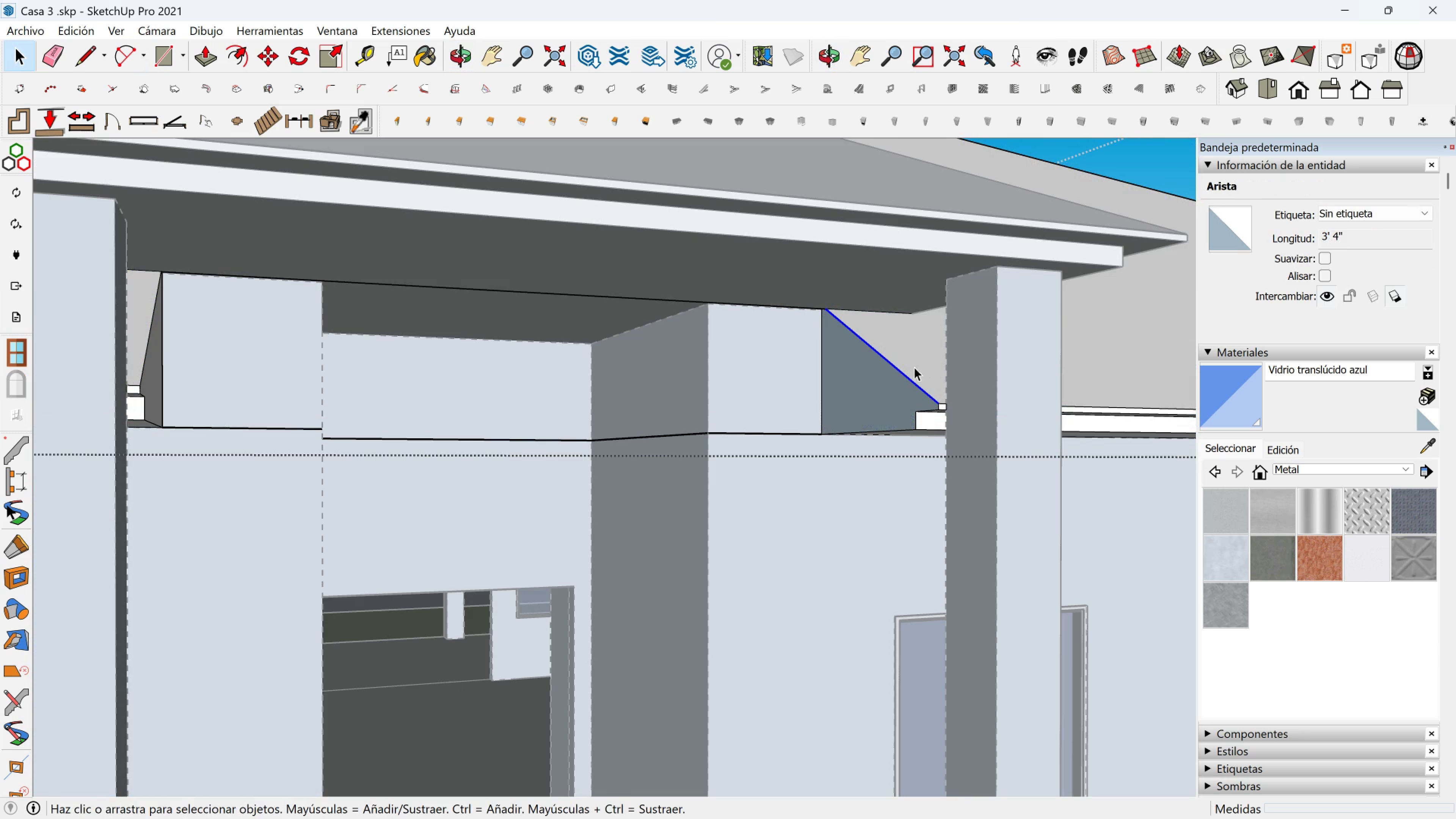 
key(M)
 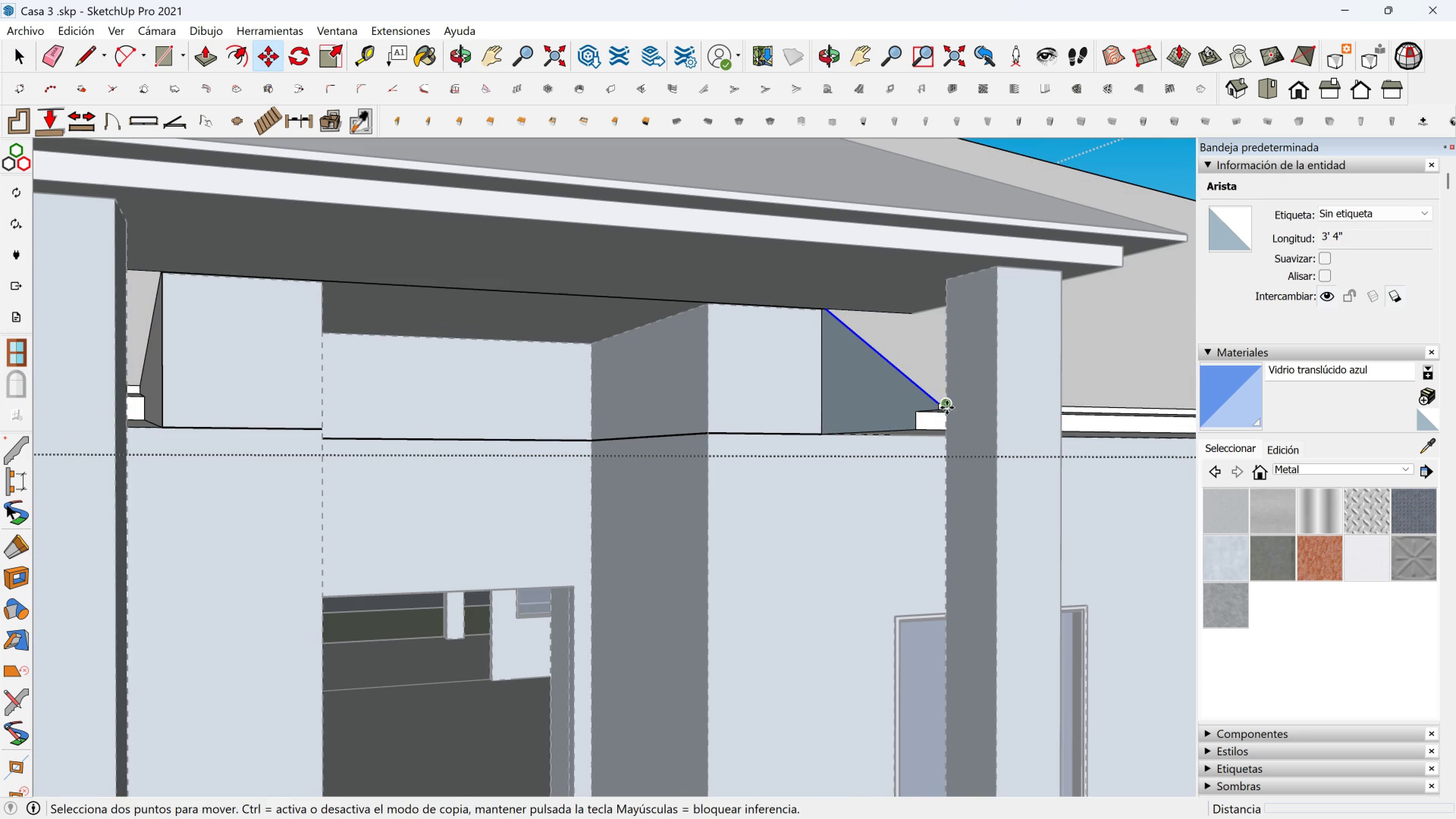 
scroll: coordinate [924, 415], scroll_direction: up, amount: 7.0
 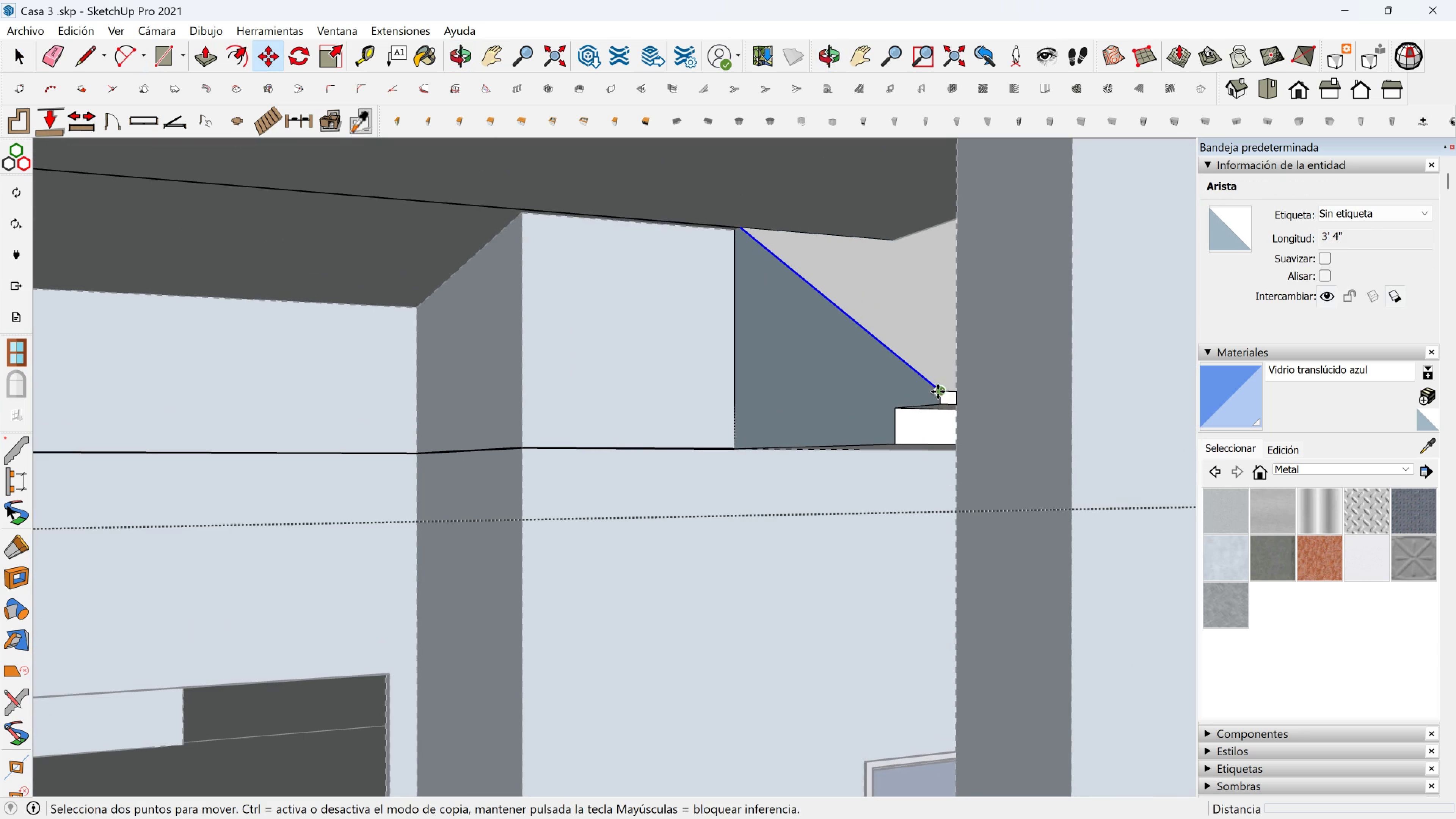 
left_click([938, 392])
 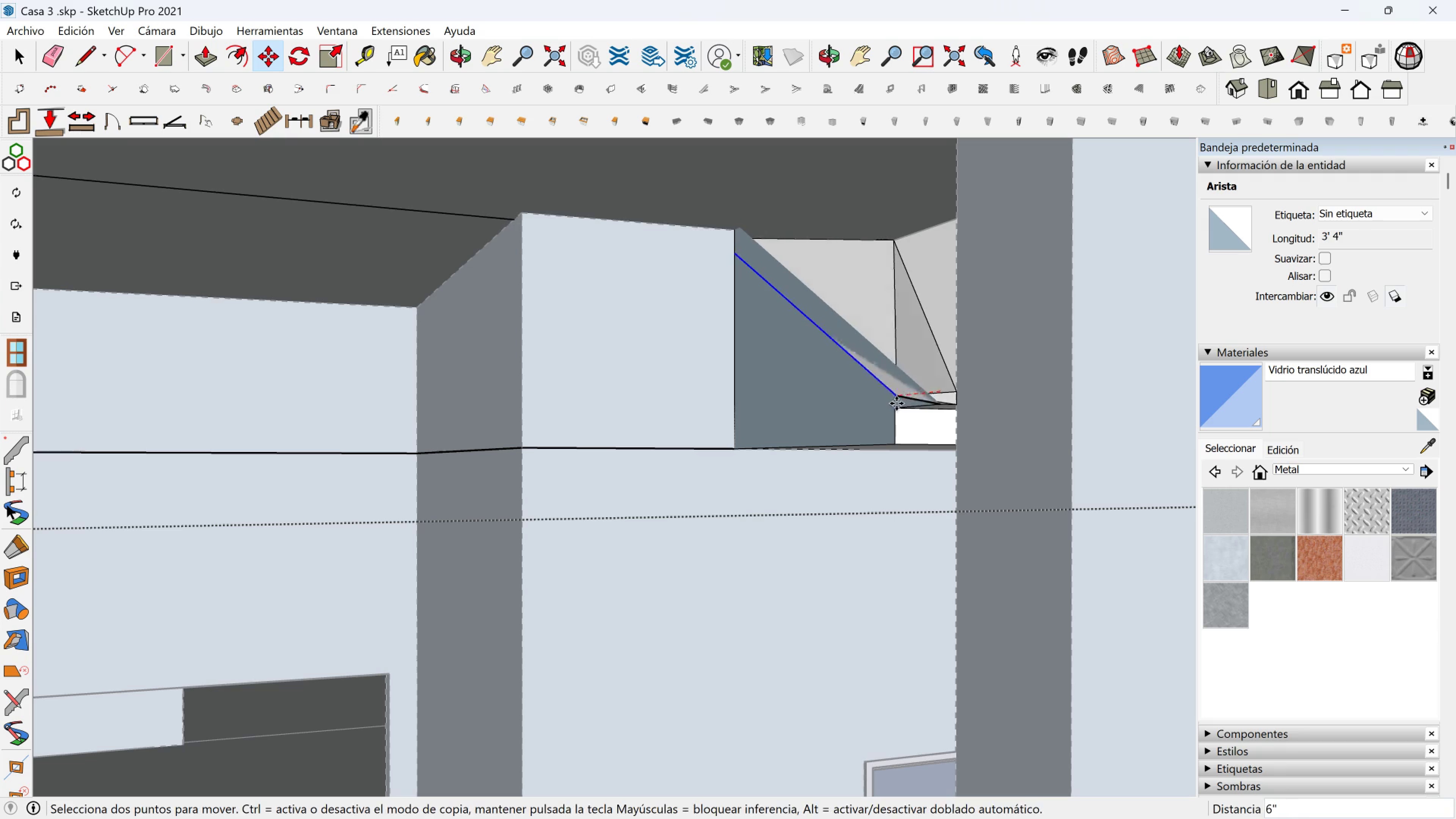 
key(Control+ControlLeft)
 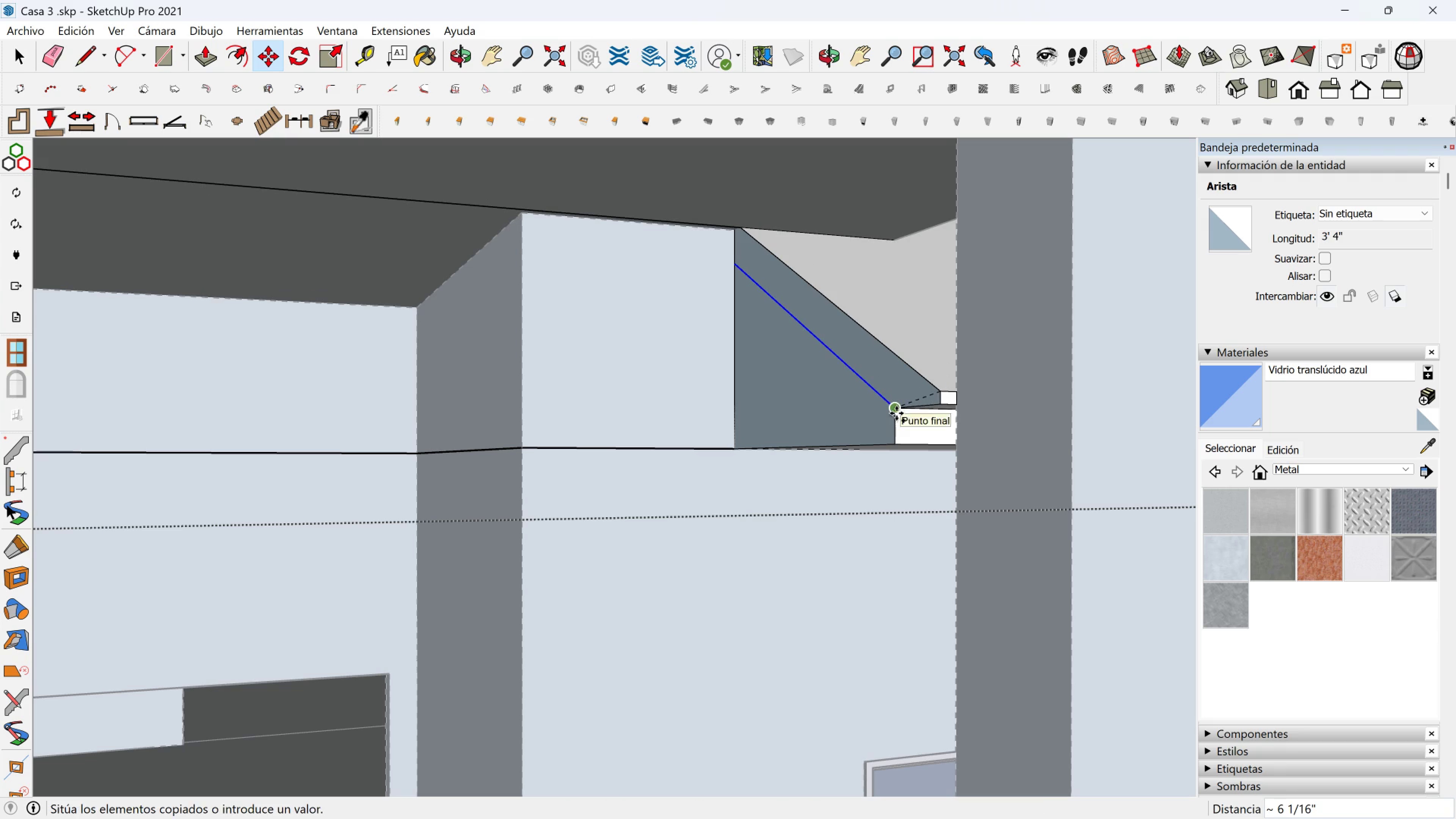 
left_click([896, 413])
 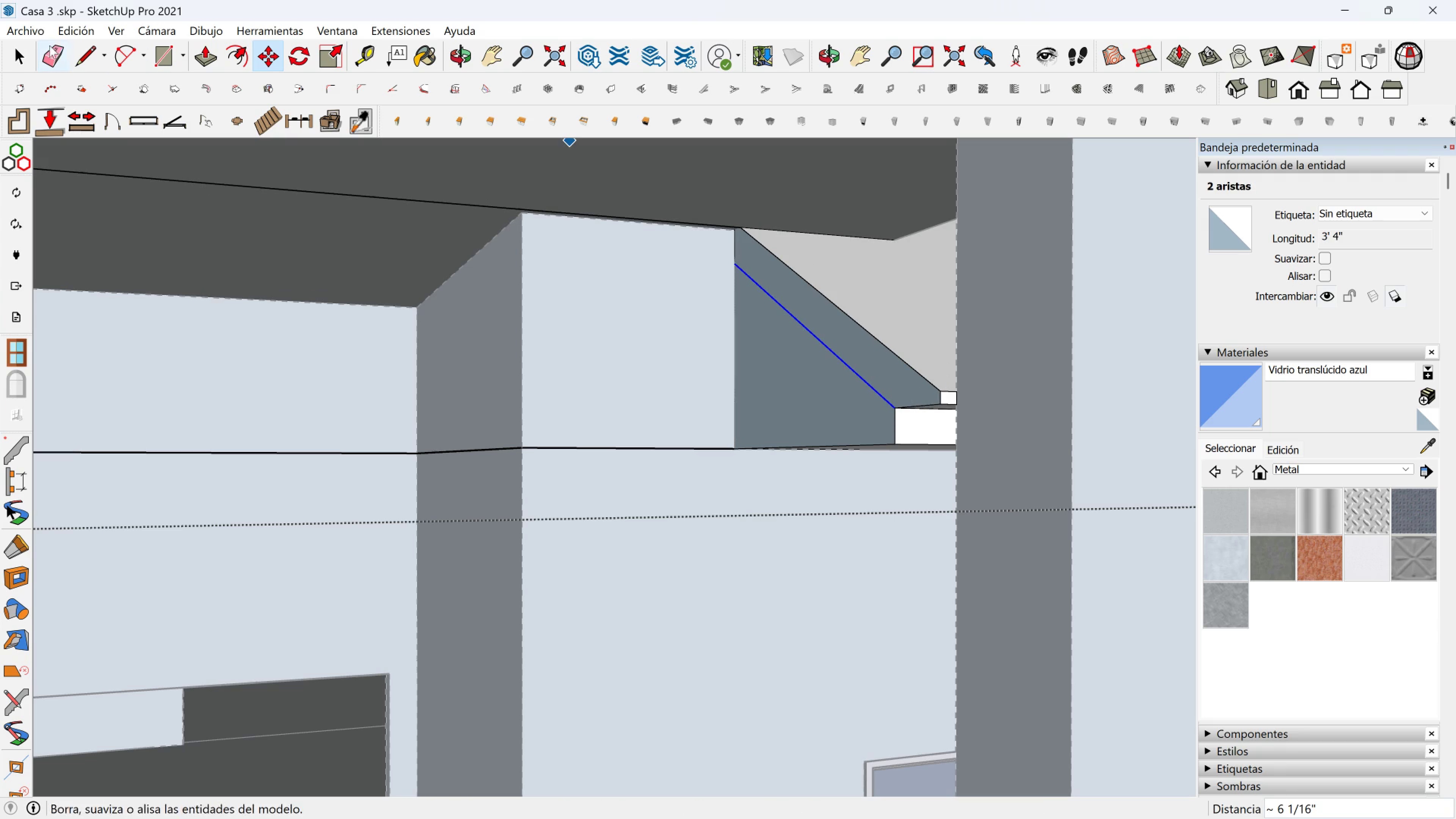 
left_click([86, 51])
 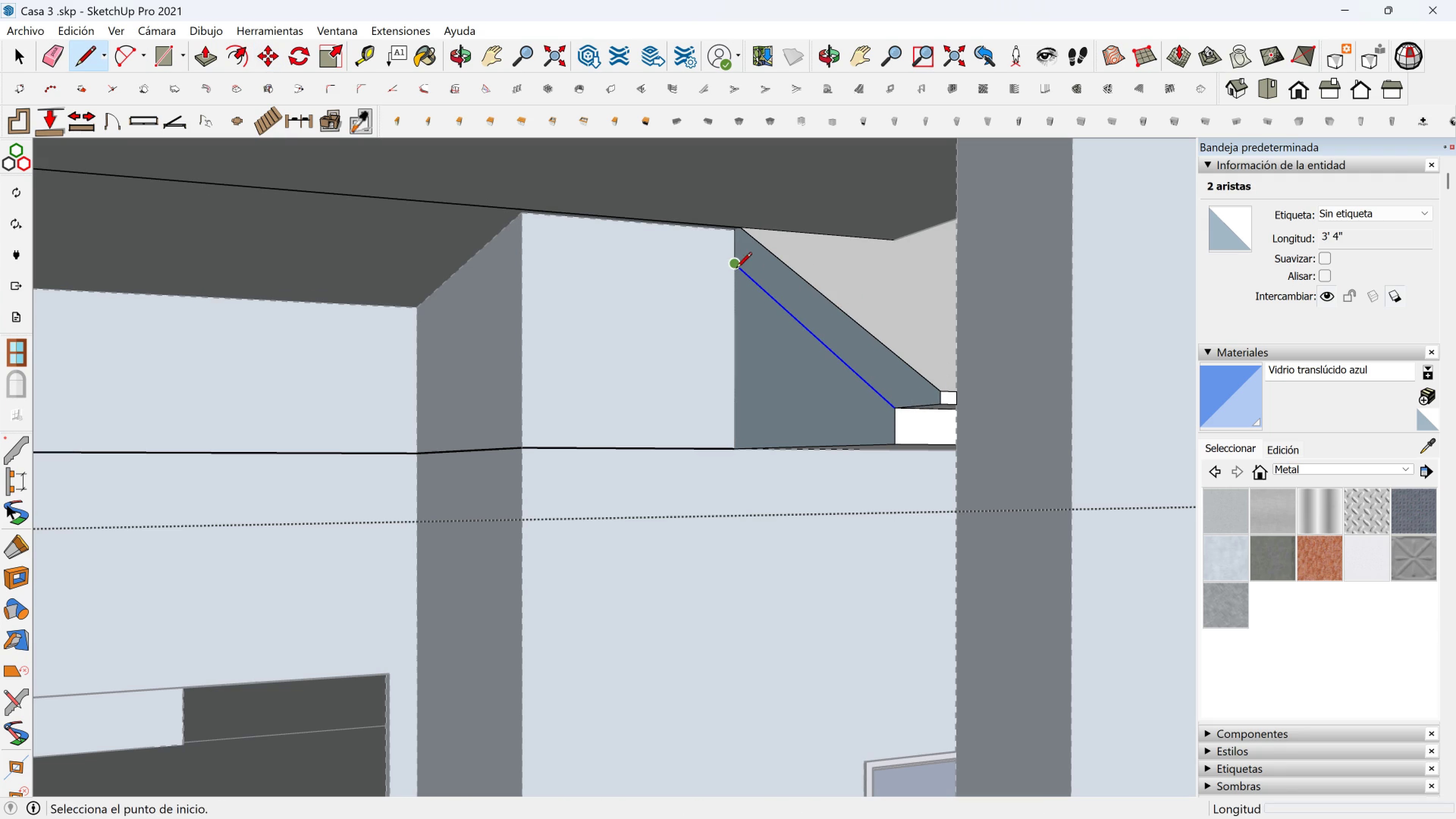 
left_click([736, 269])
 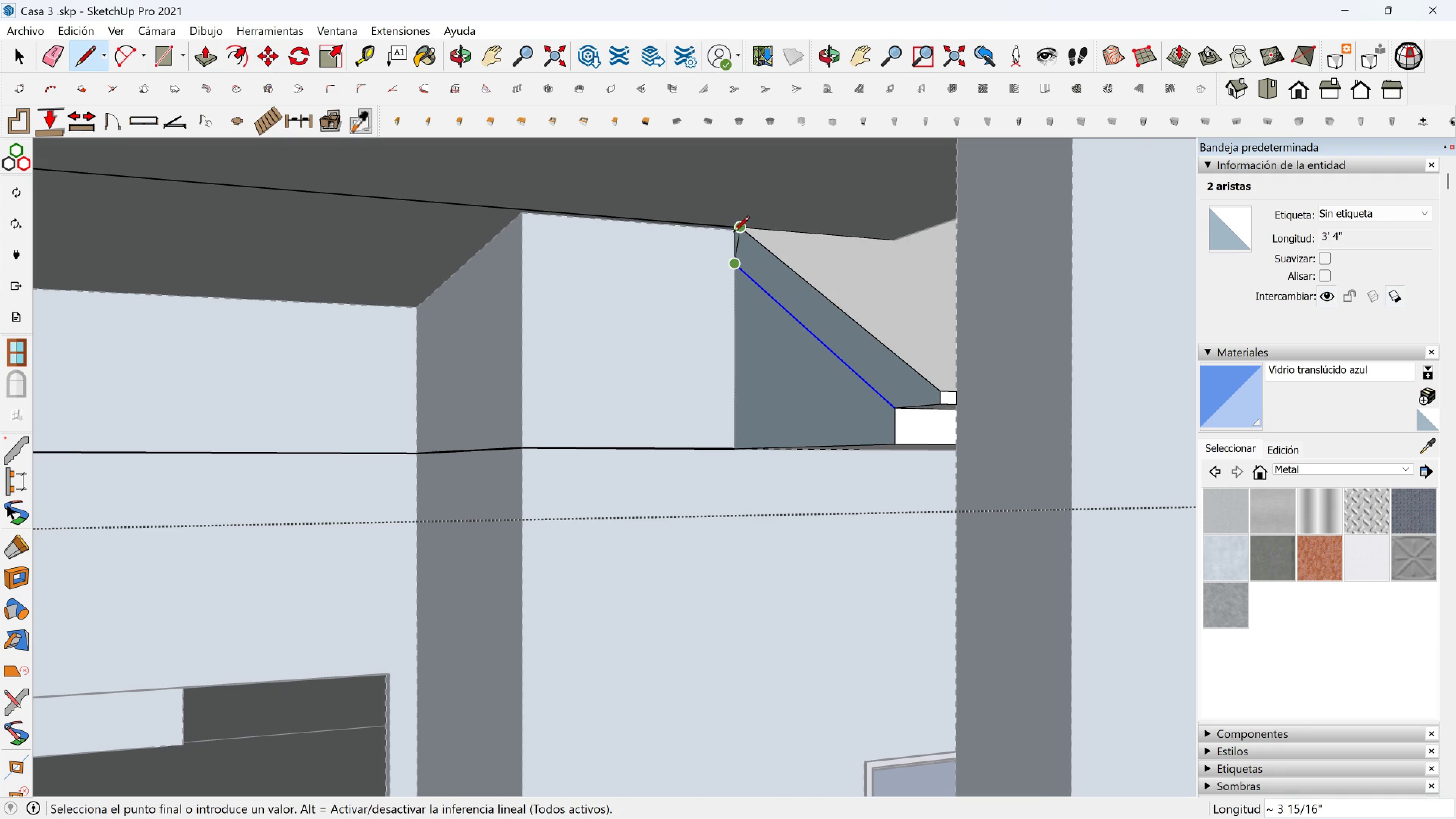 
scroll: coordinate [733, 270], scroll_direction: up, amount: 6.0
 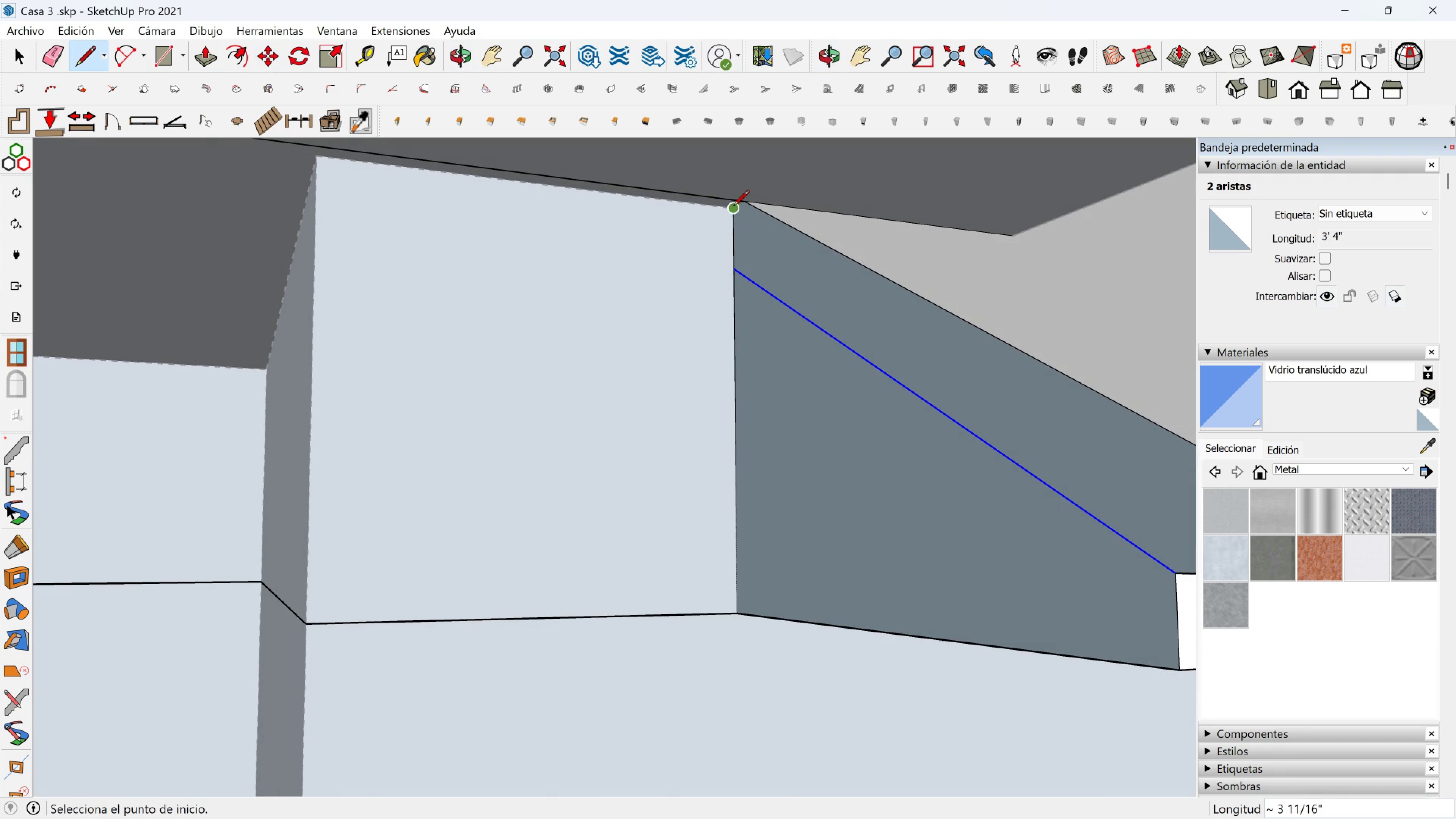 
double_click([733, 207])
 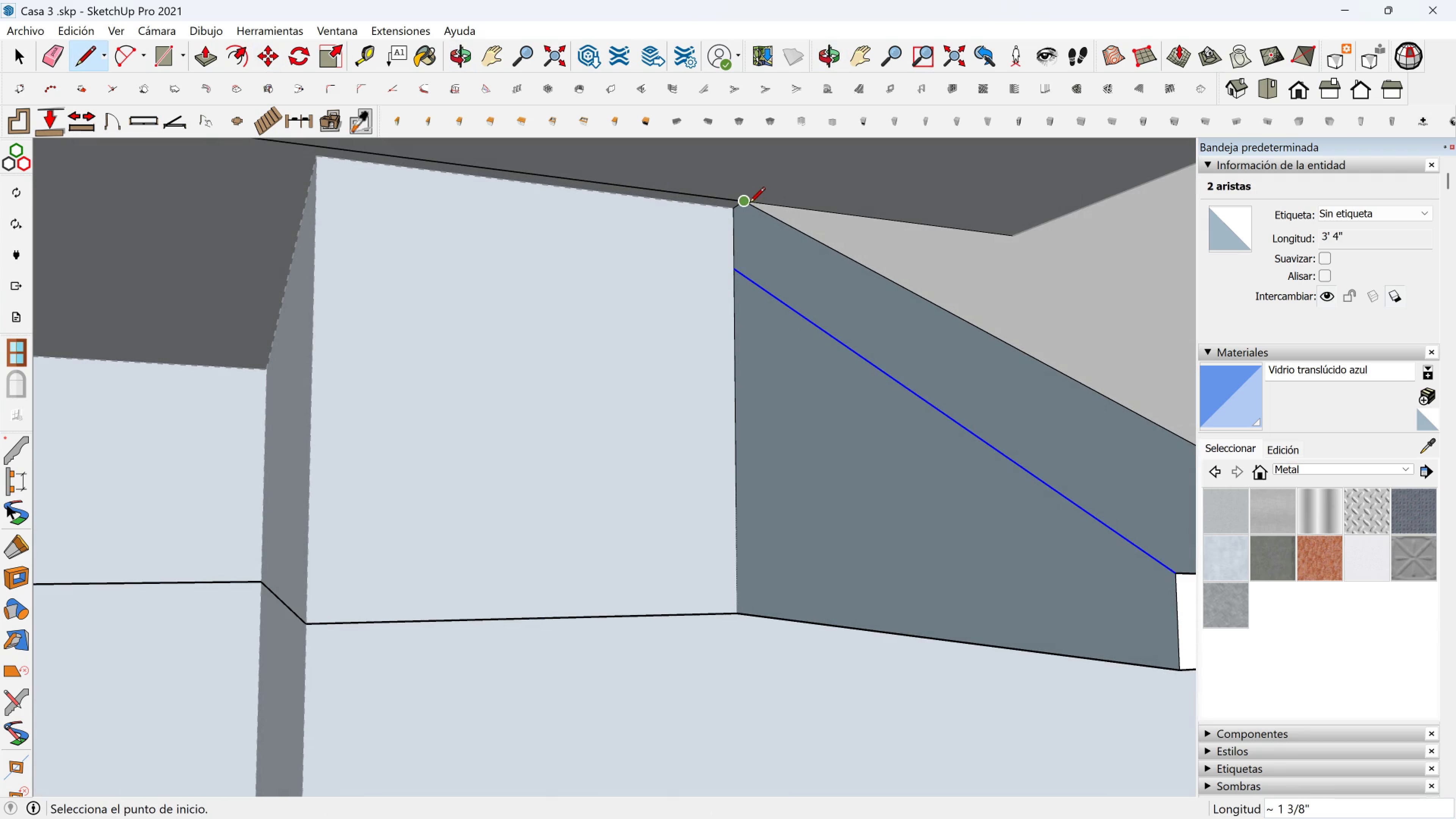 
key(Space)
 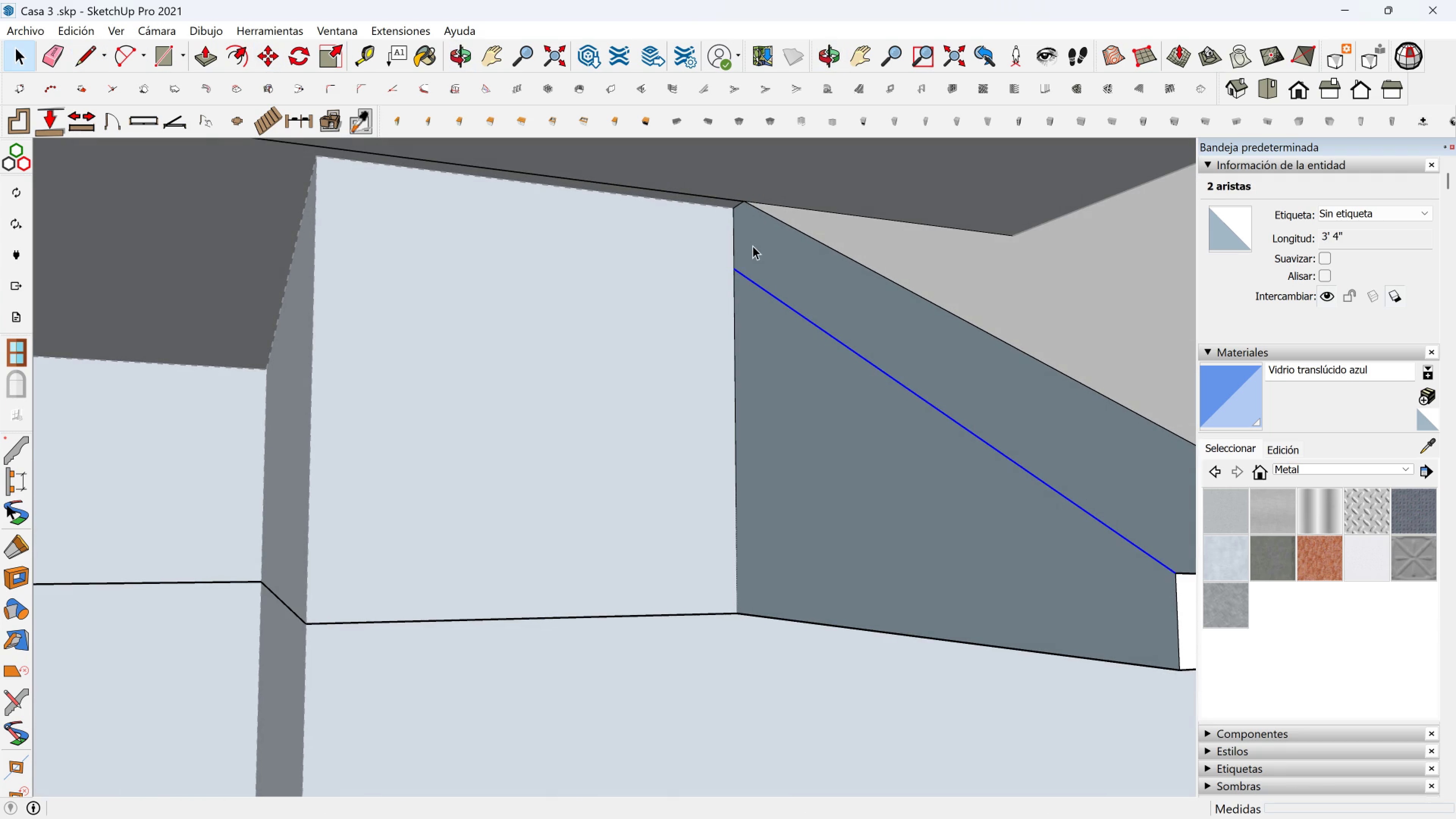 
left_click([753, 246])
 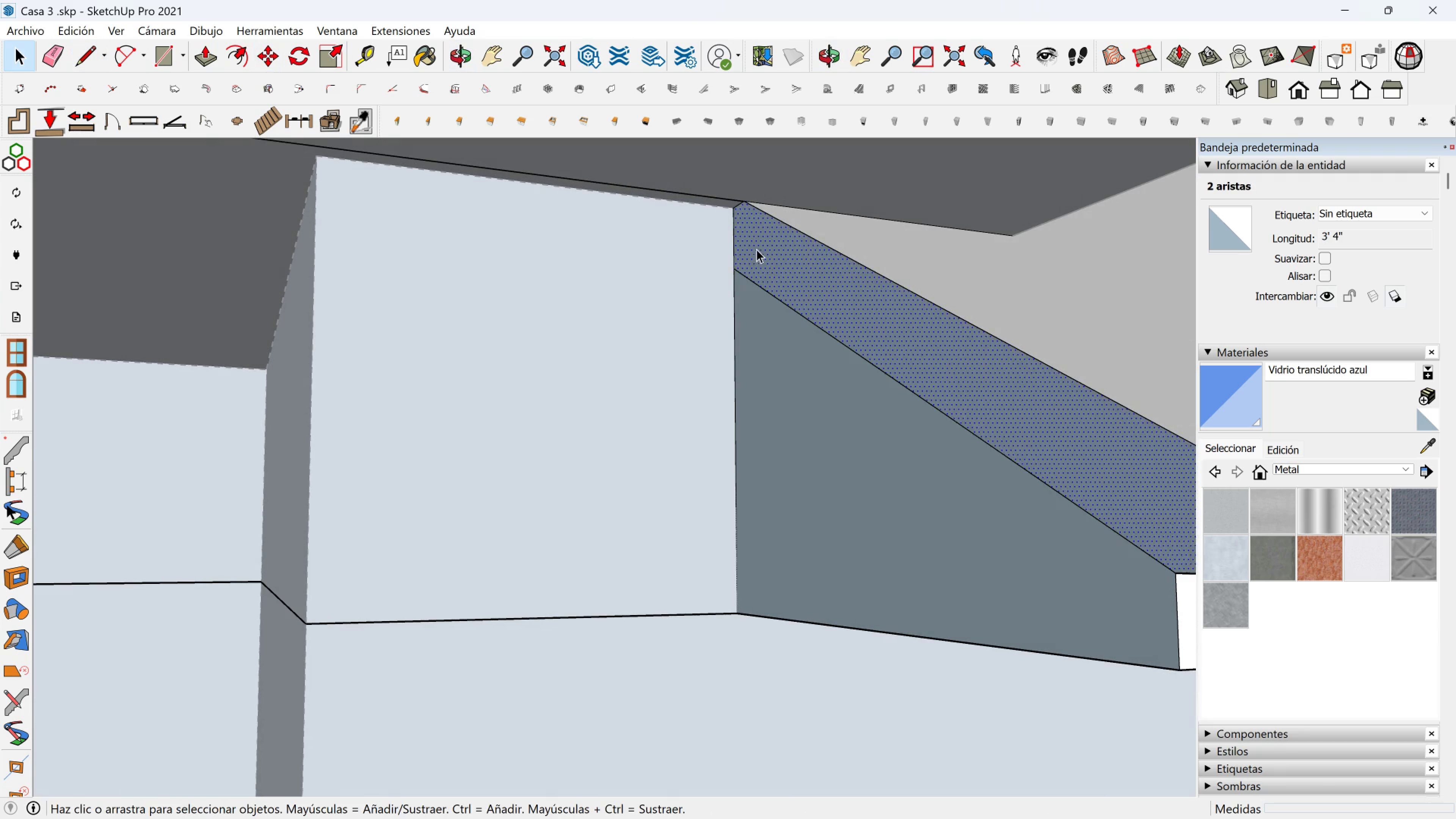 
scroll: coordinate [689, 460], scroll_direction: down, amount: 6.0